 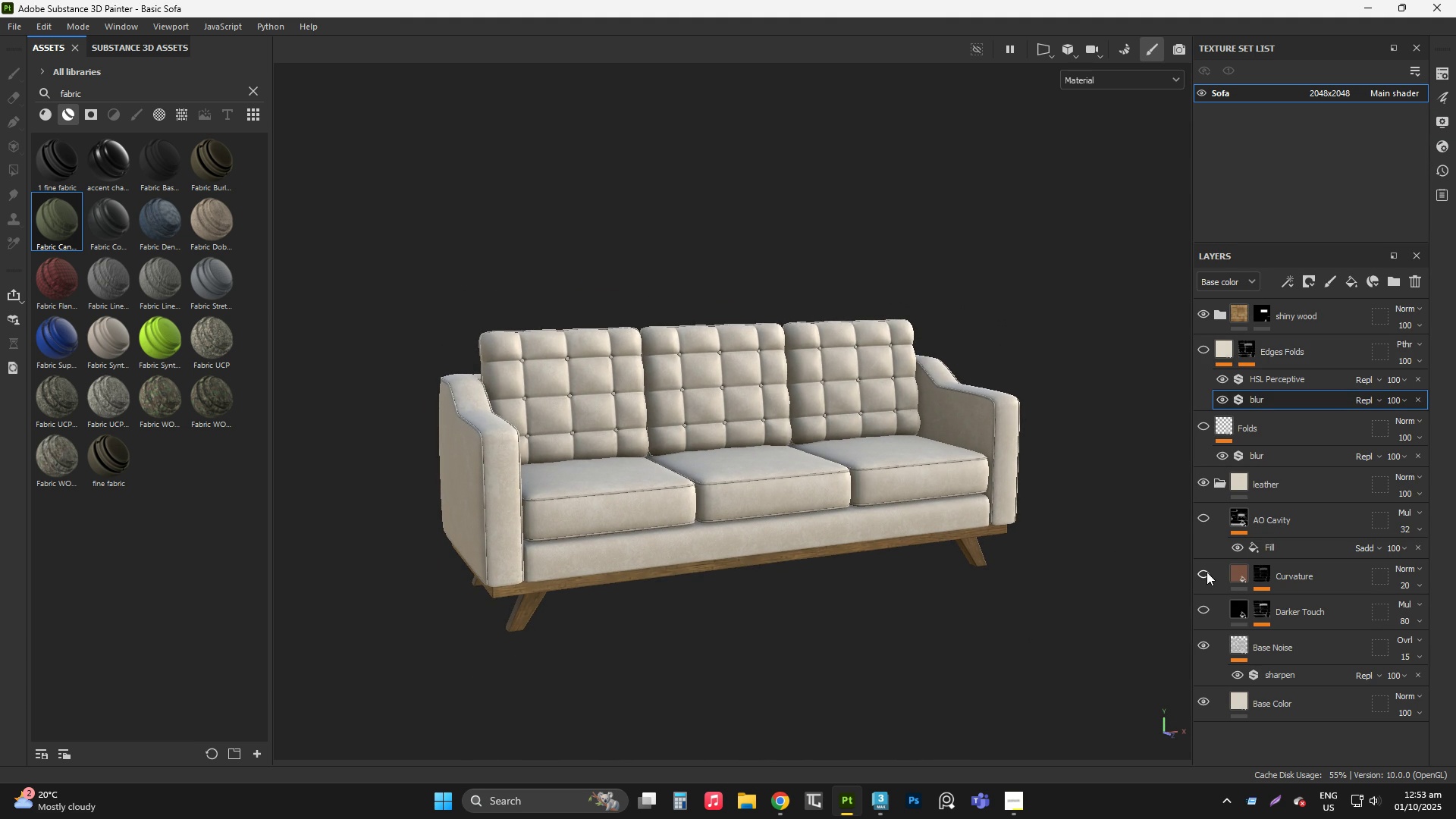 
left_click([1207, 572])
 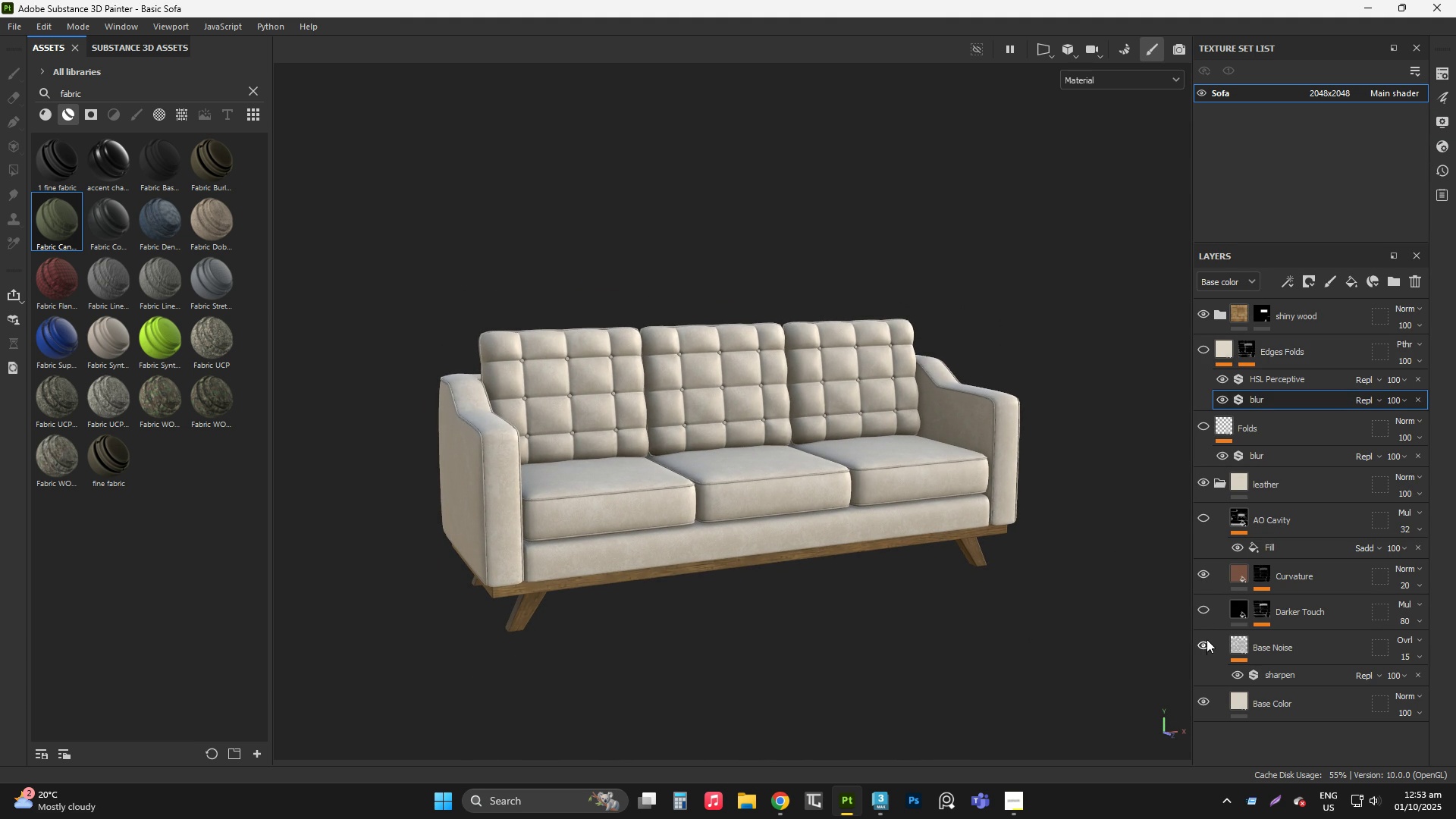 
left_click([1207, 643])
 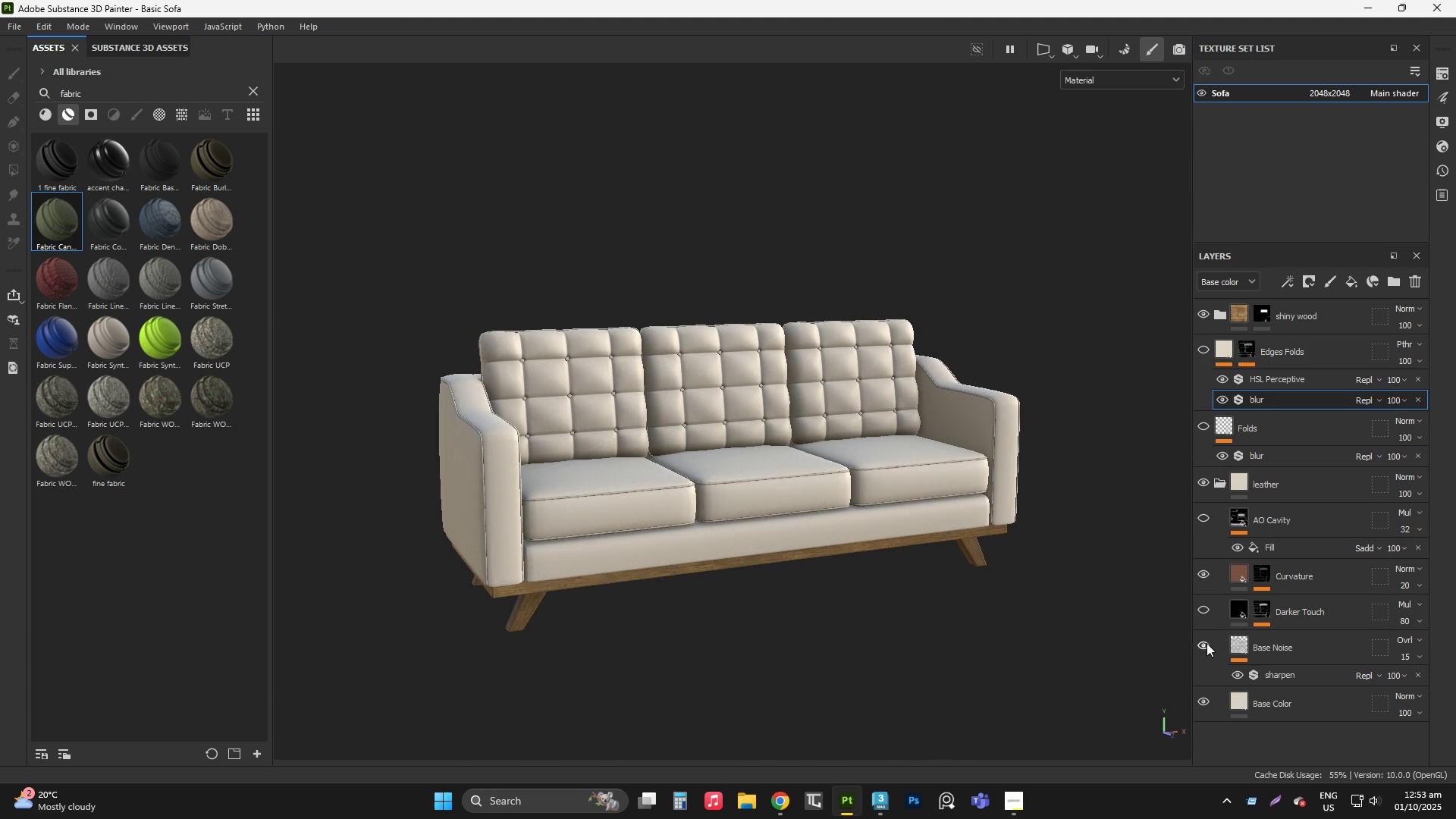 
left_click([1207, 643])
 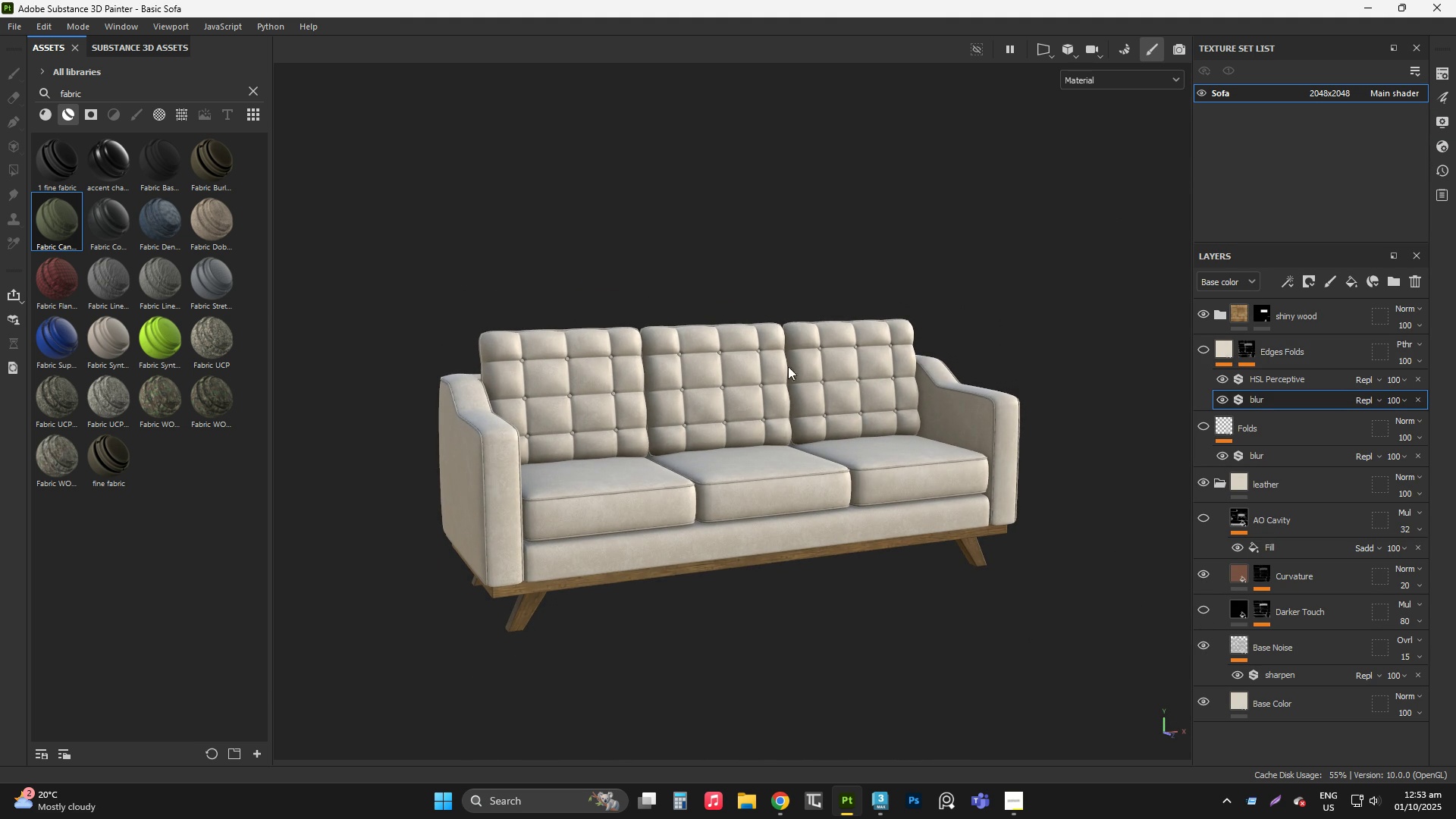 
scroll: coordinate [701, 466], scroll_direction: up, amount: 1.0
 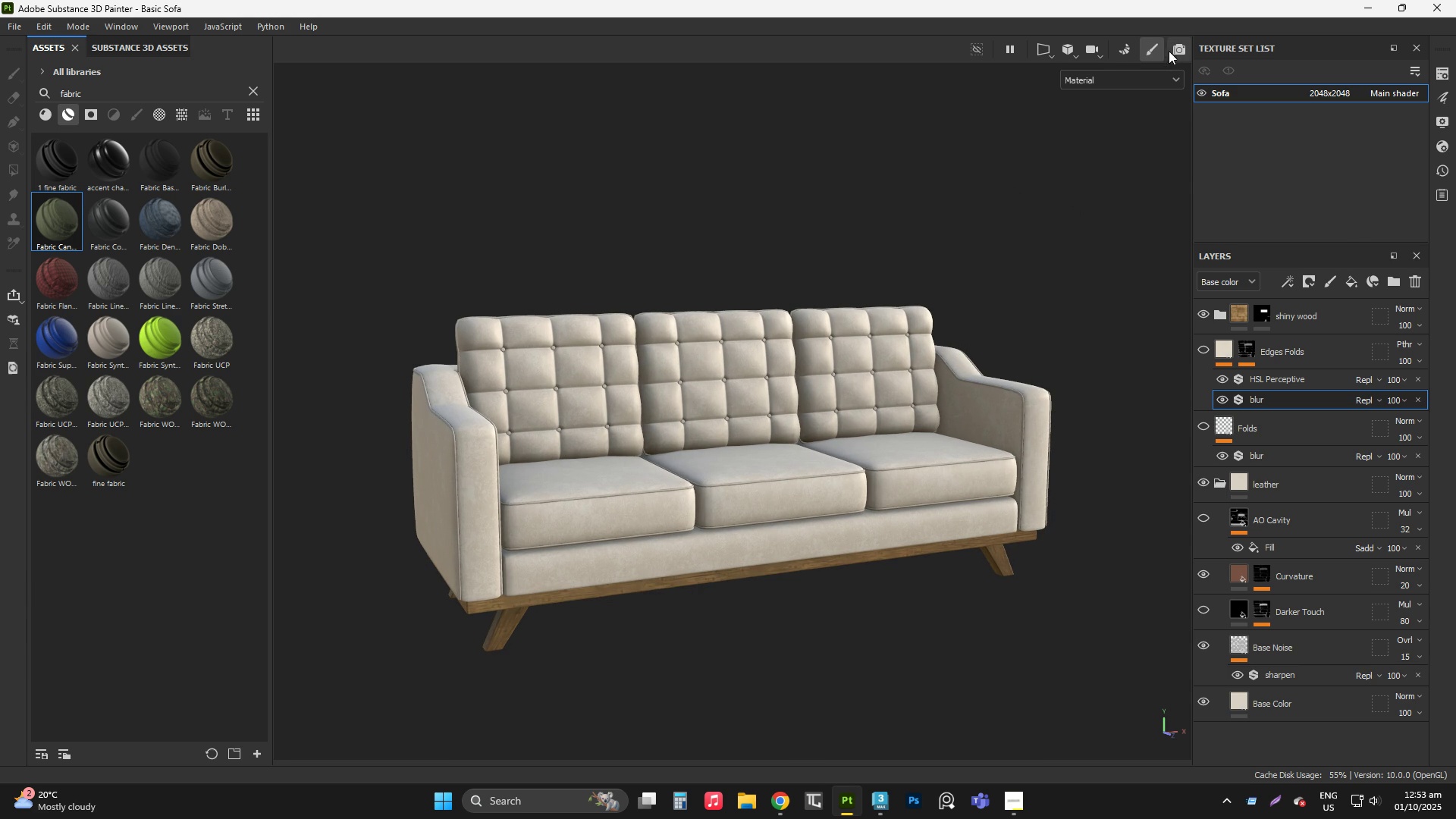 
left_click([1178, 51])
 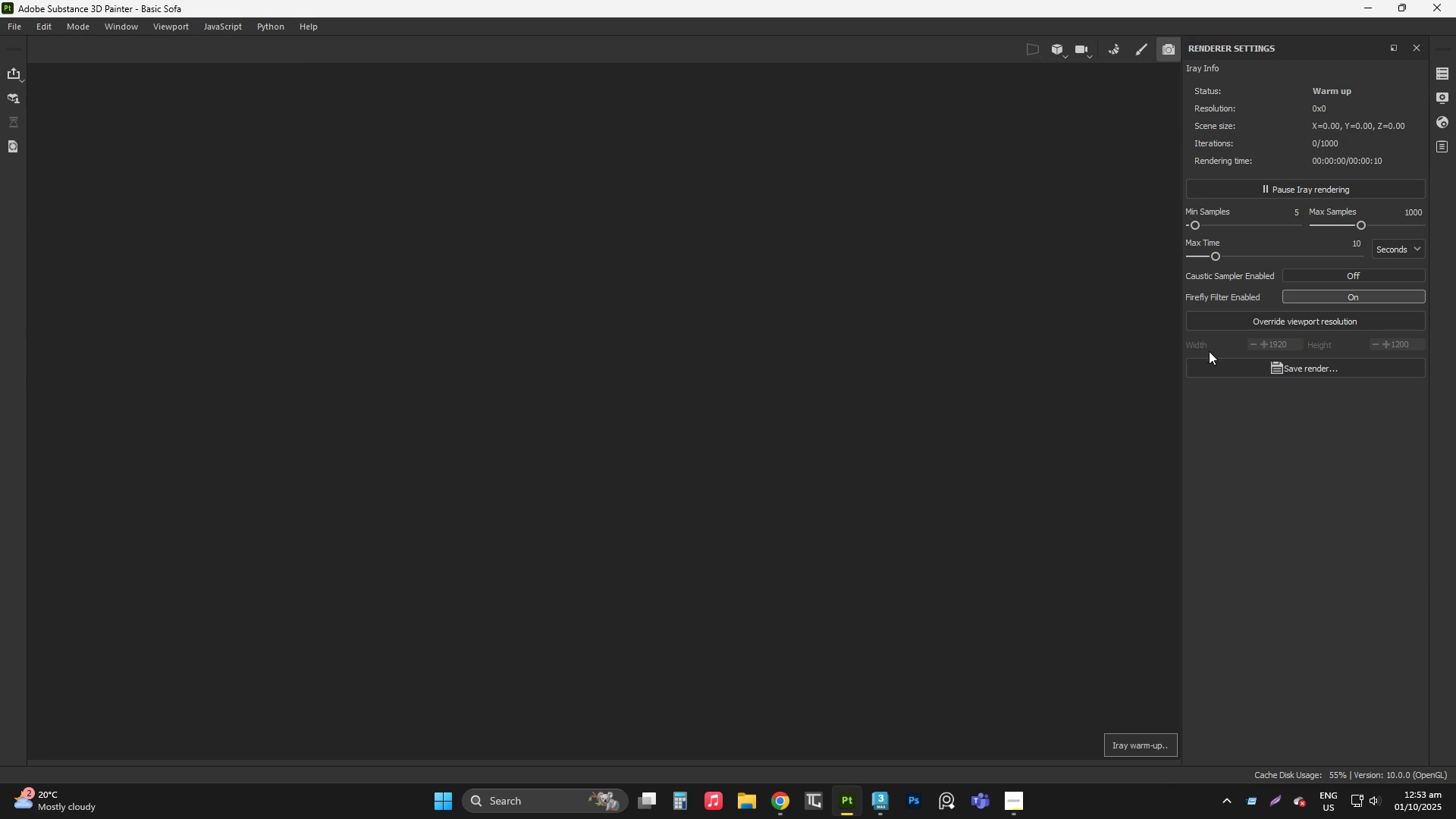 
wait(8.58)
 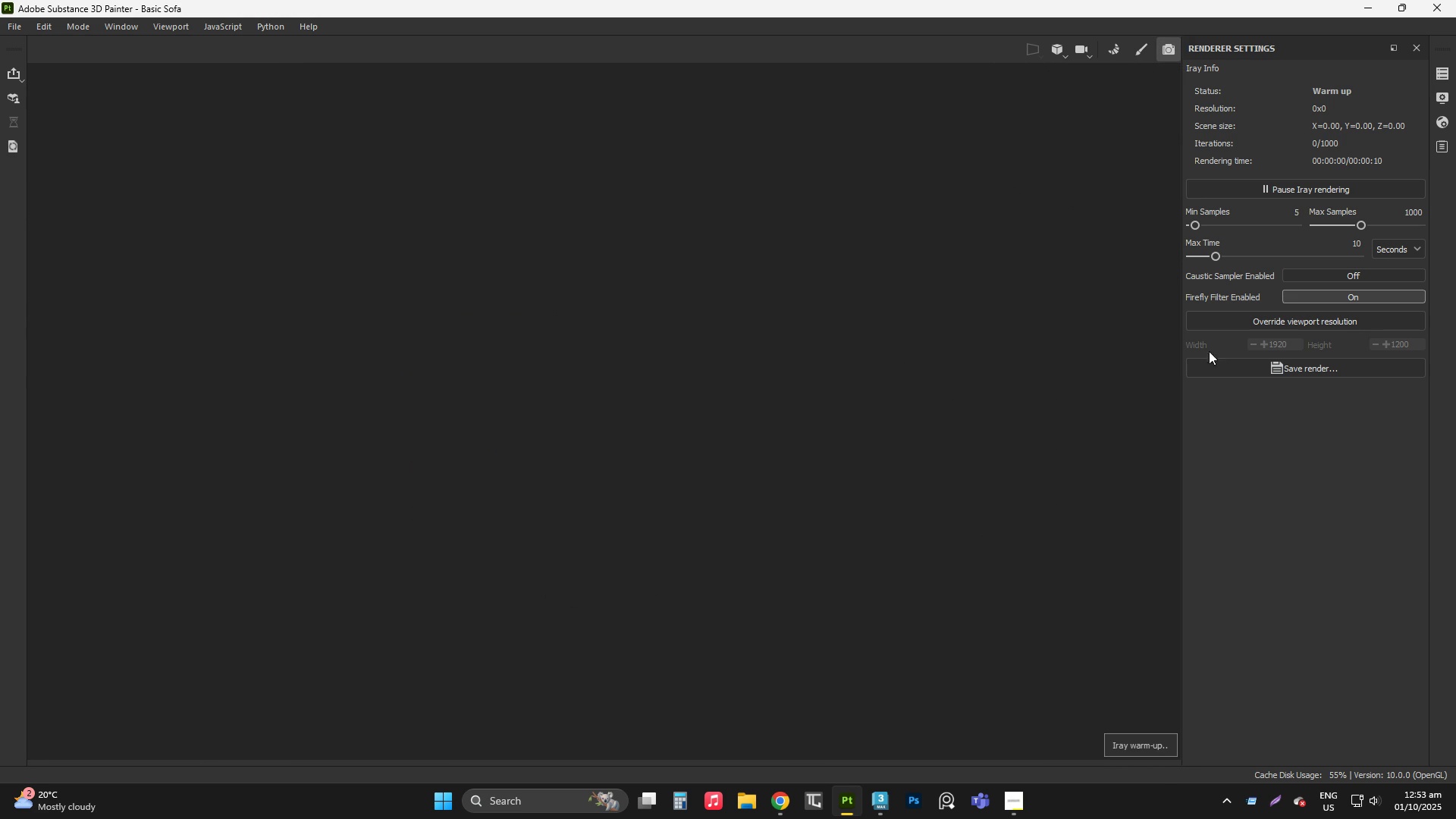 
left_click([1354, 243])
 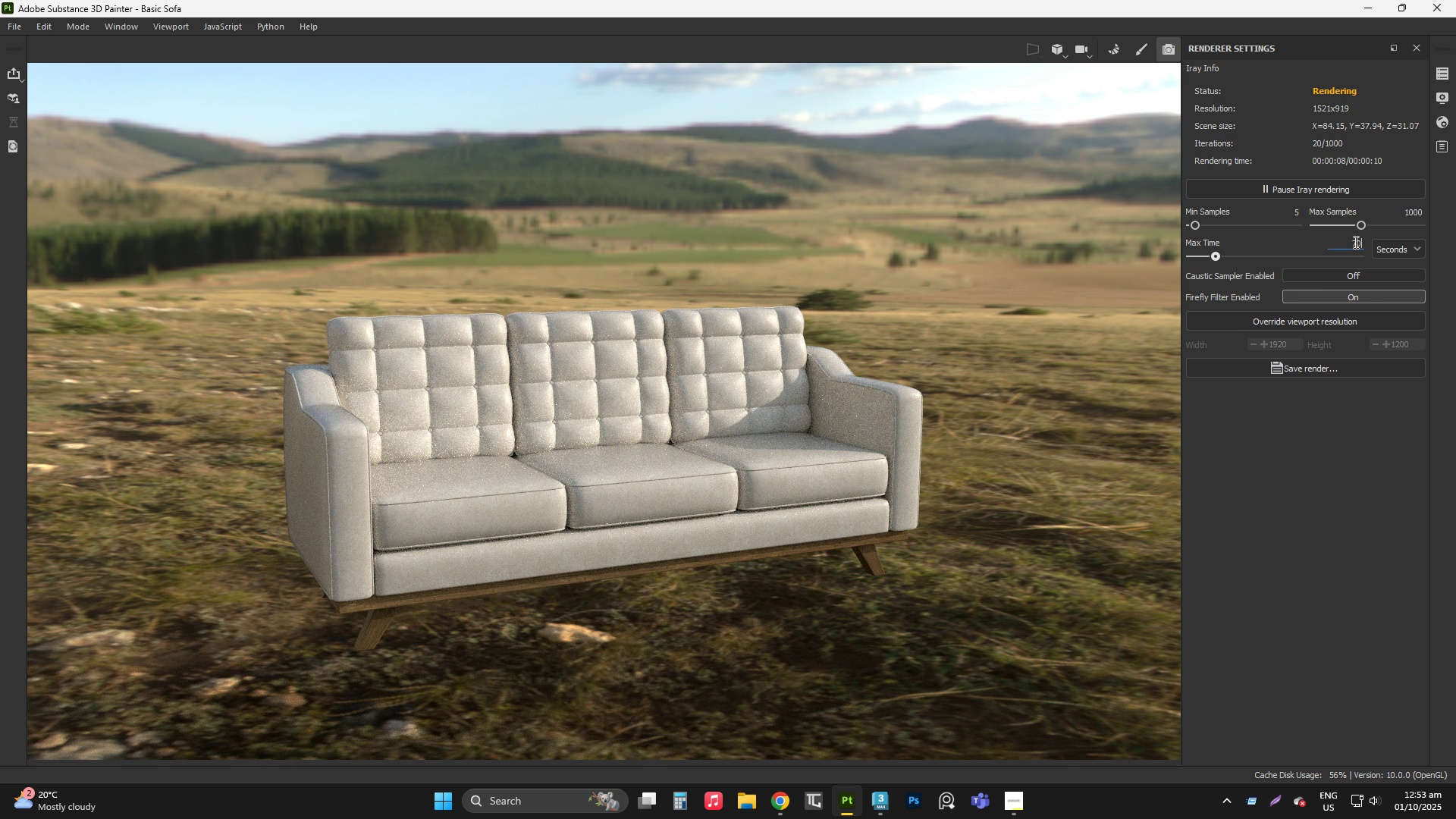 
key(Numpad7)
 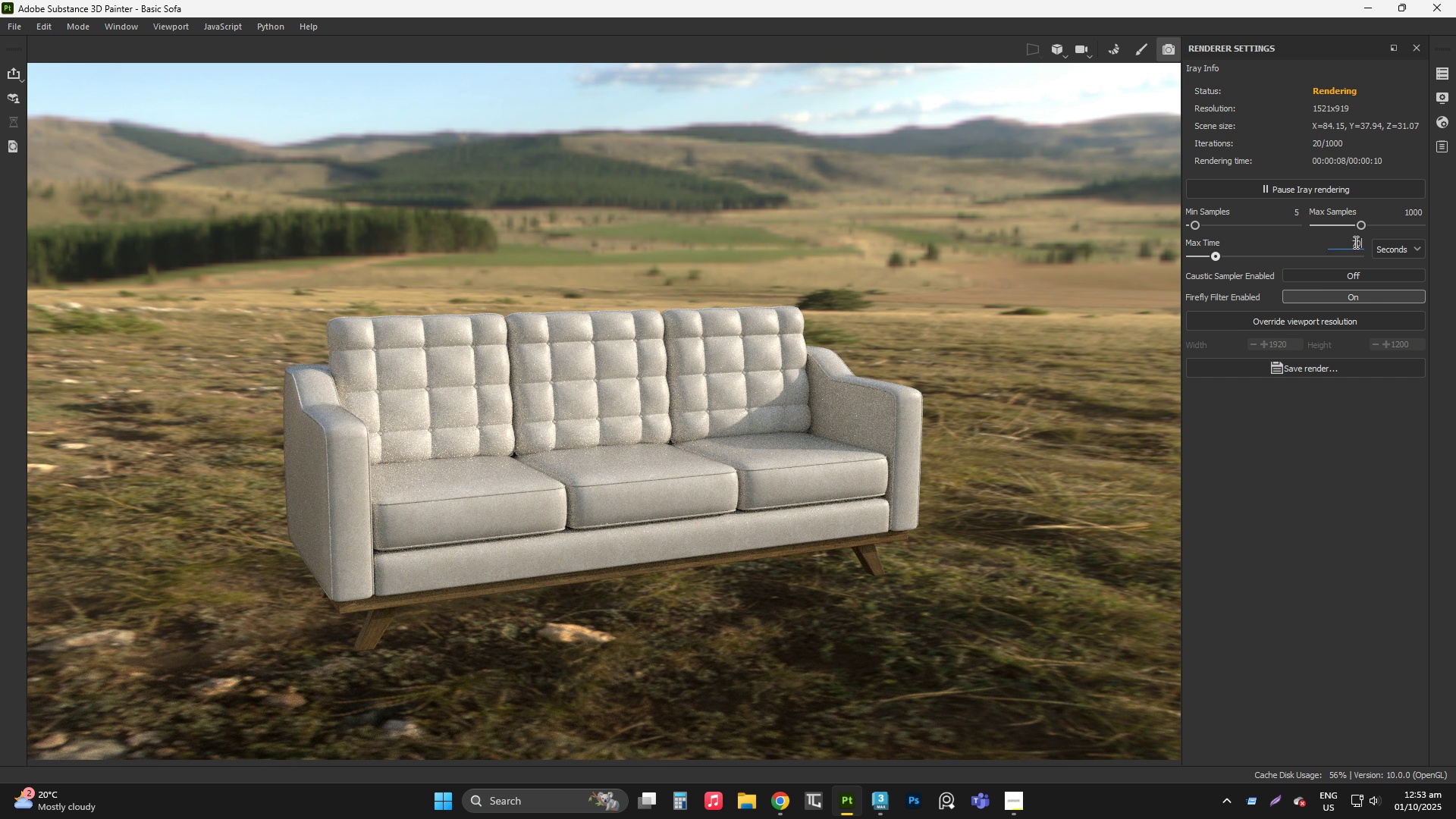 
key(Numpad0)
 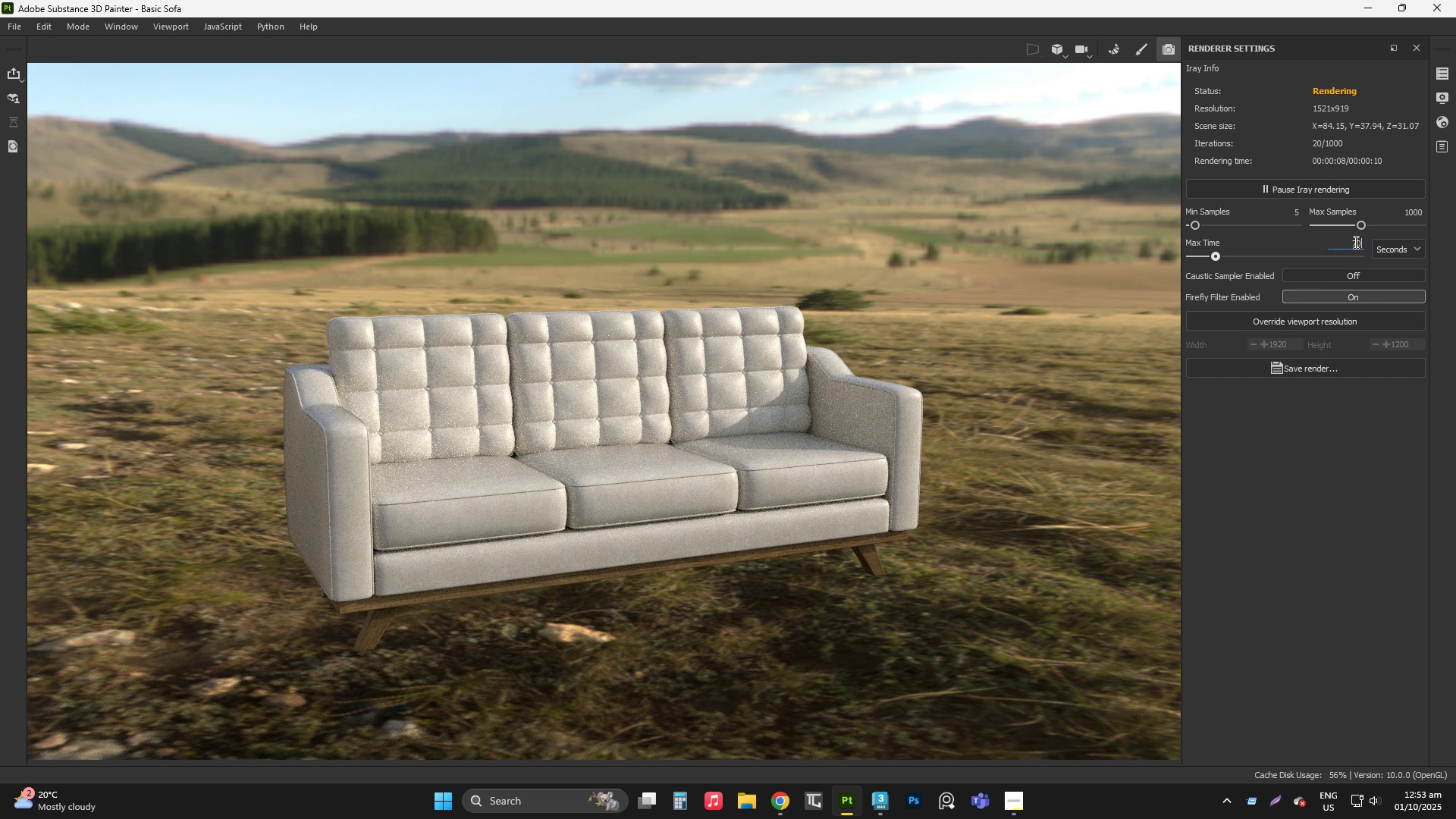 
key(NumpadEnter)
 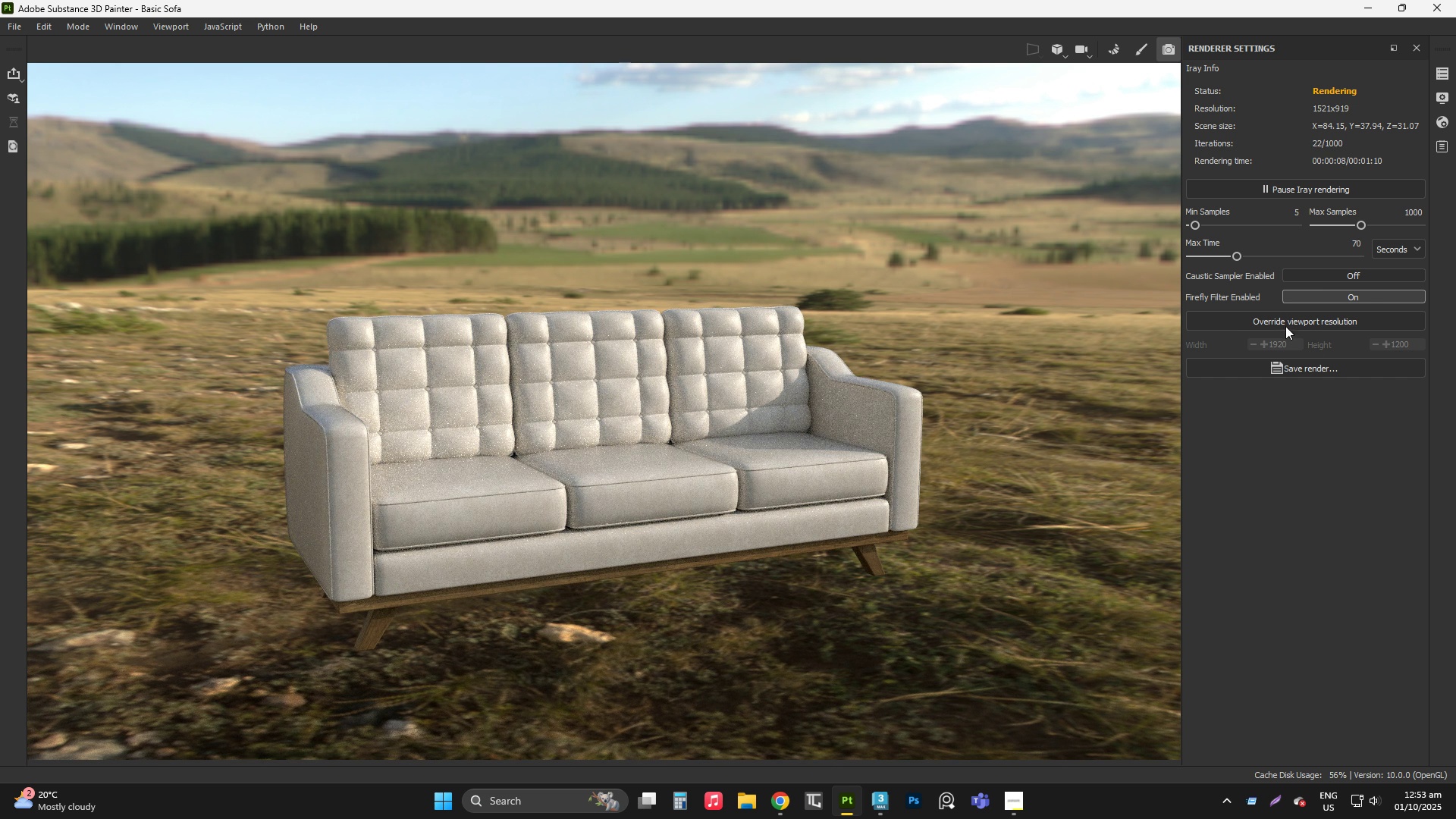 
left_click([1288, 319])
 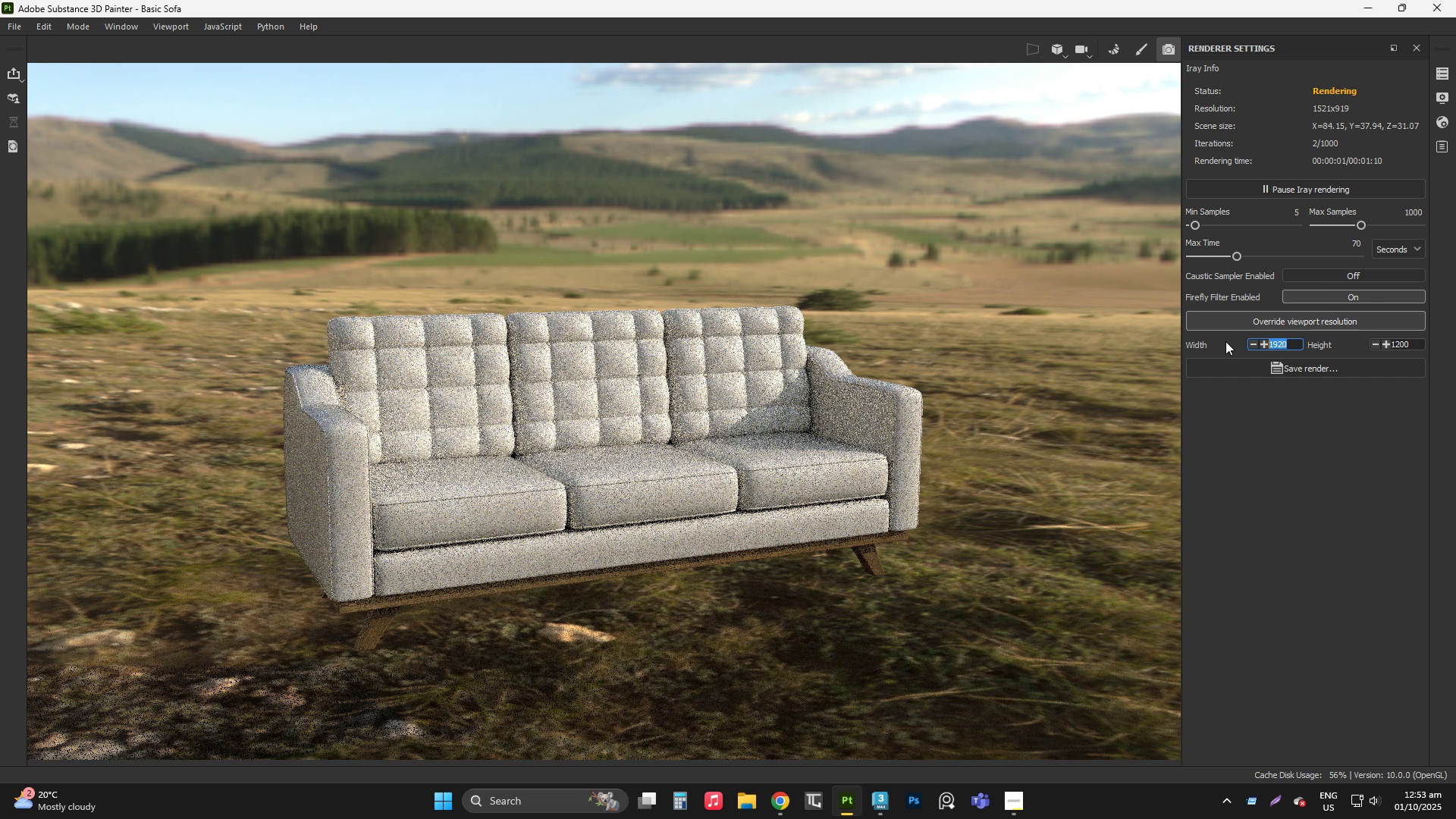 
key(Numpad1)
 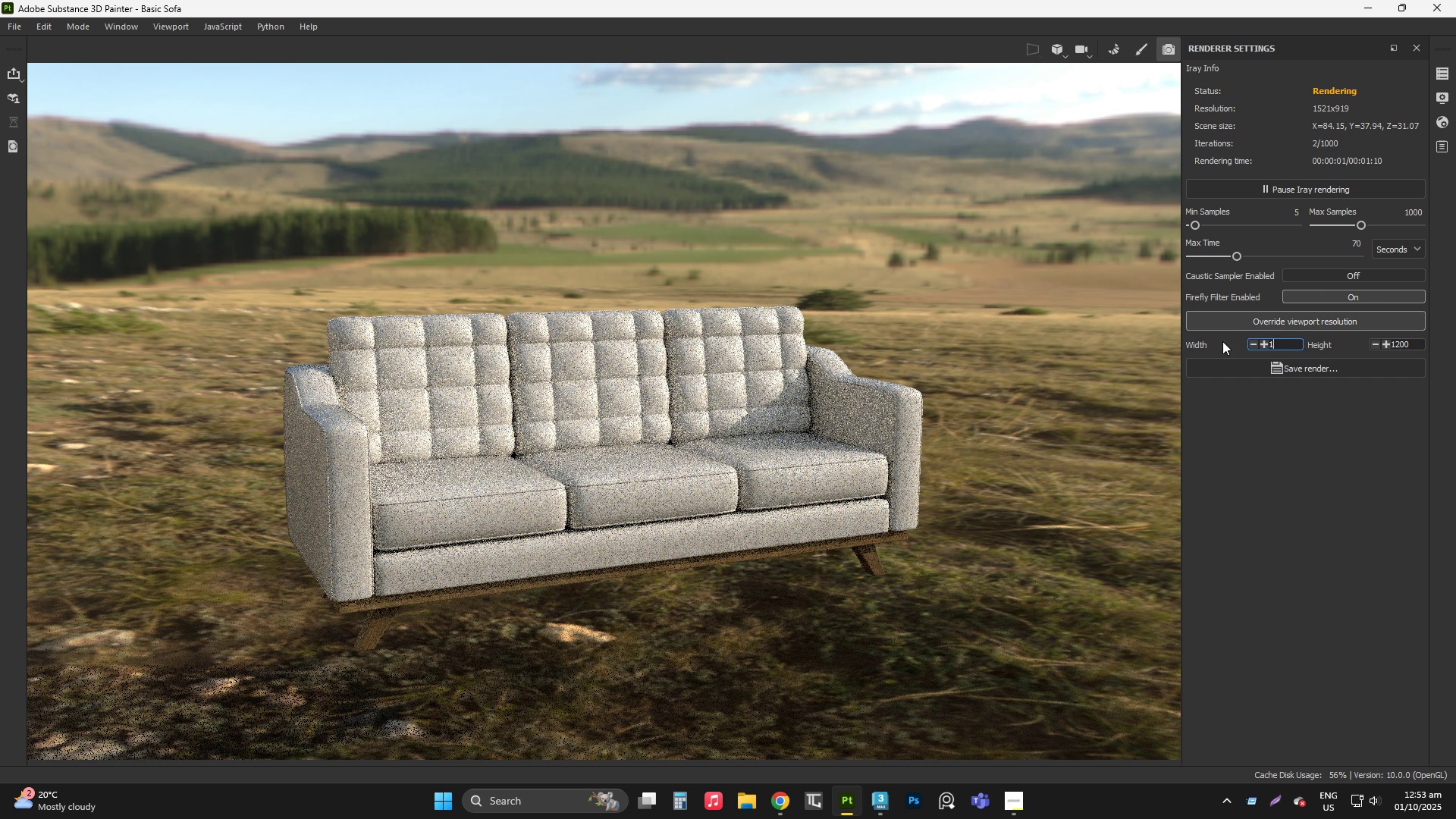 
key(Numpad5)
 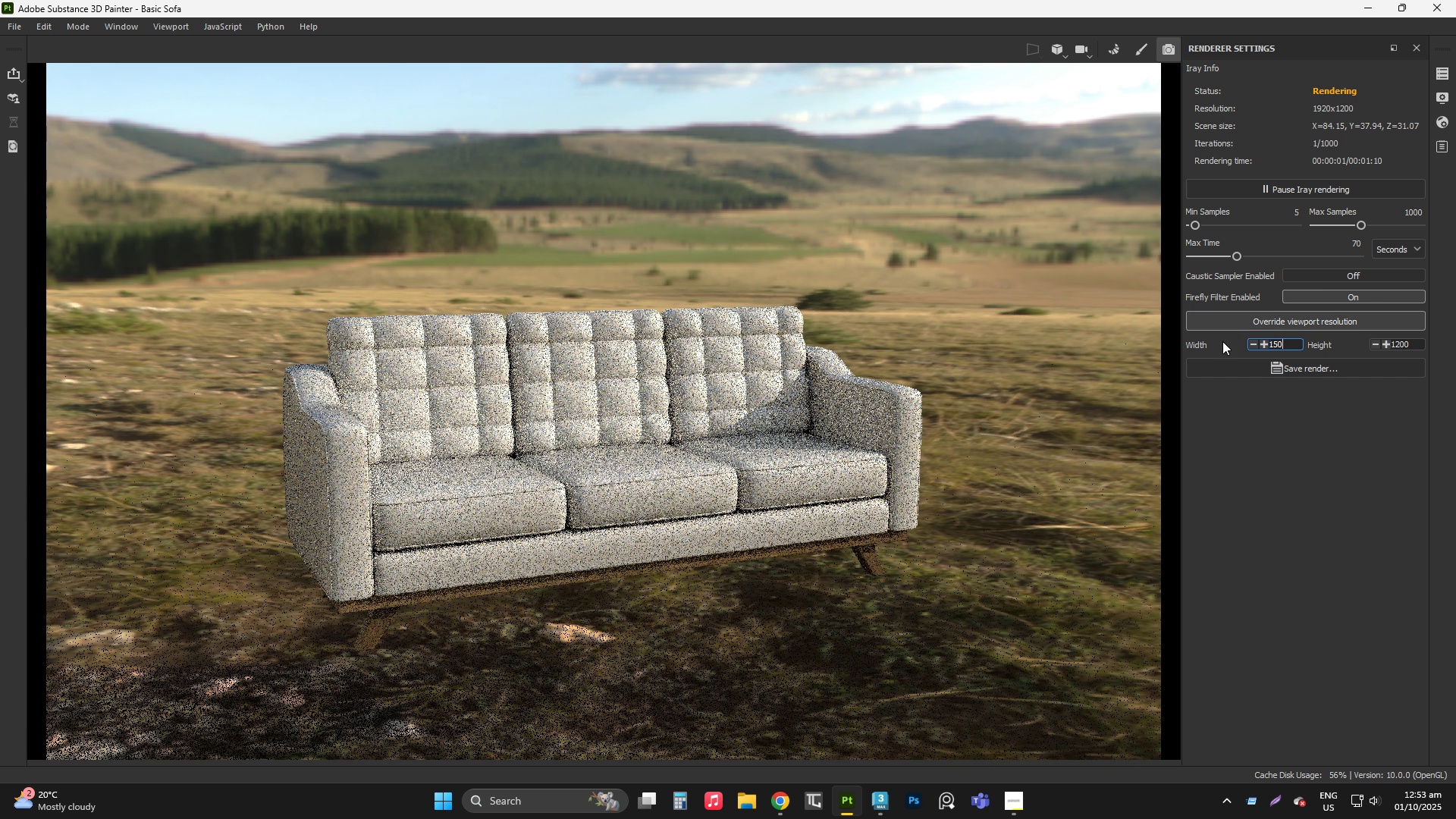 
key(Numpad0)
 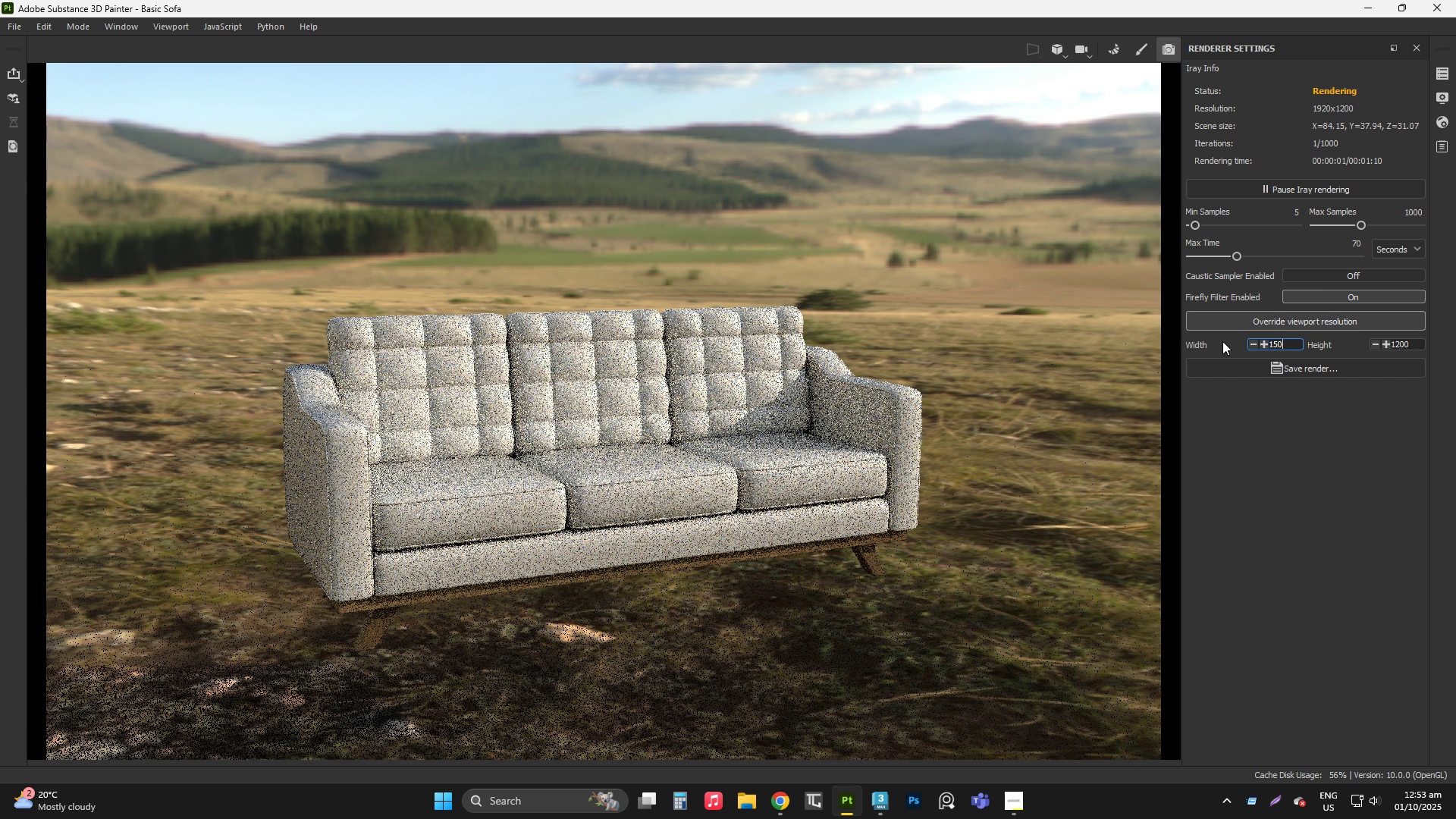 
key(Numpad0)
 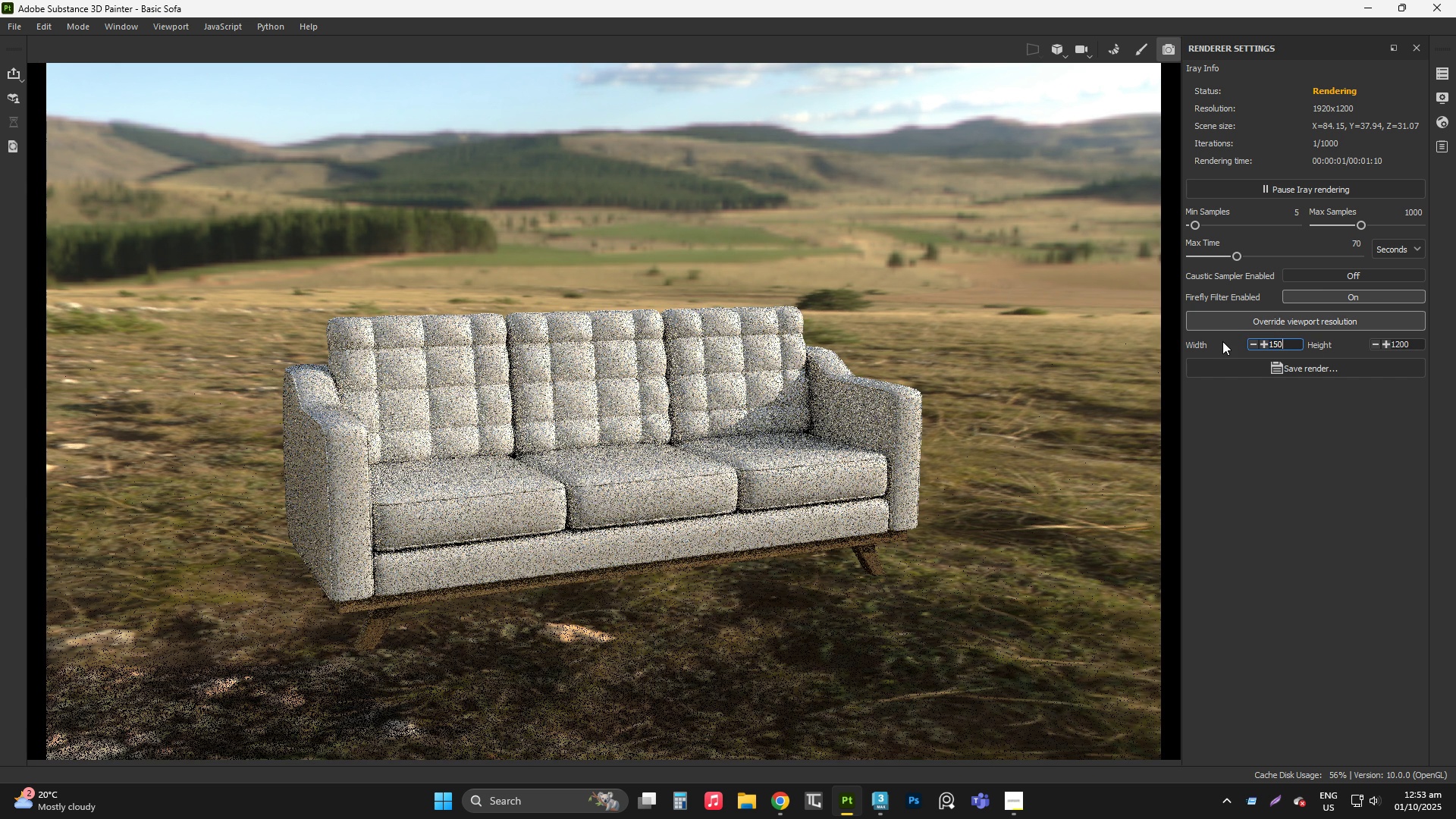 
key(NumpadEnter)
 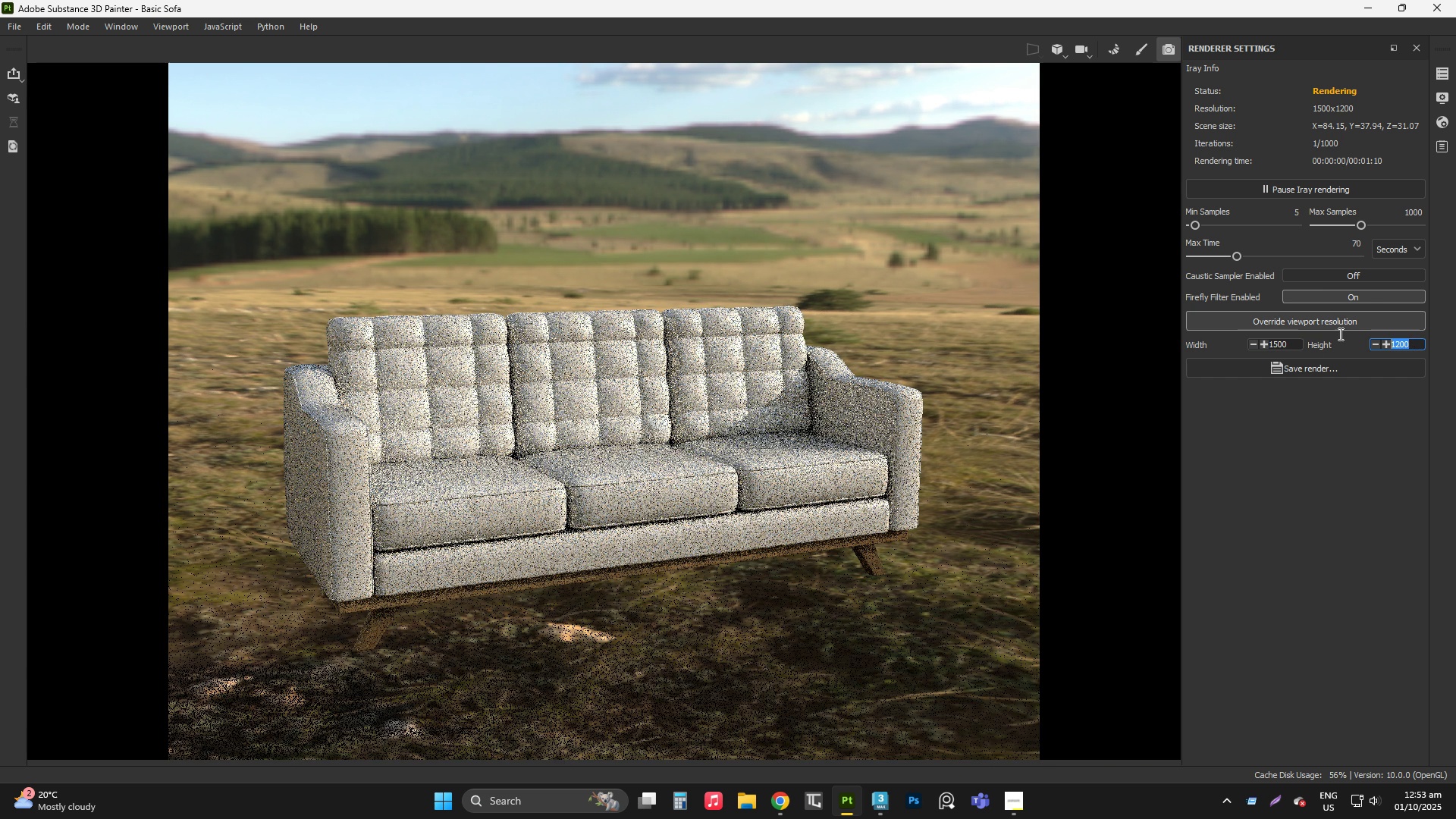 
key(Numpad1)
 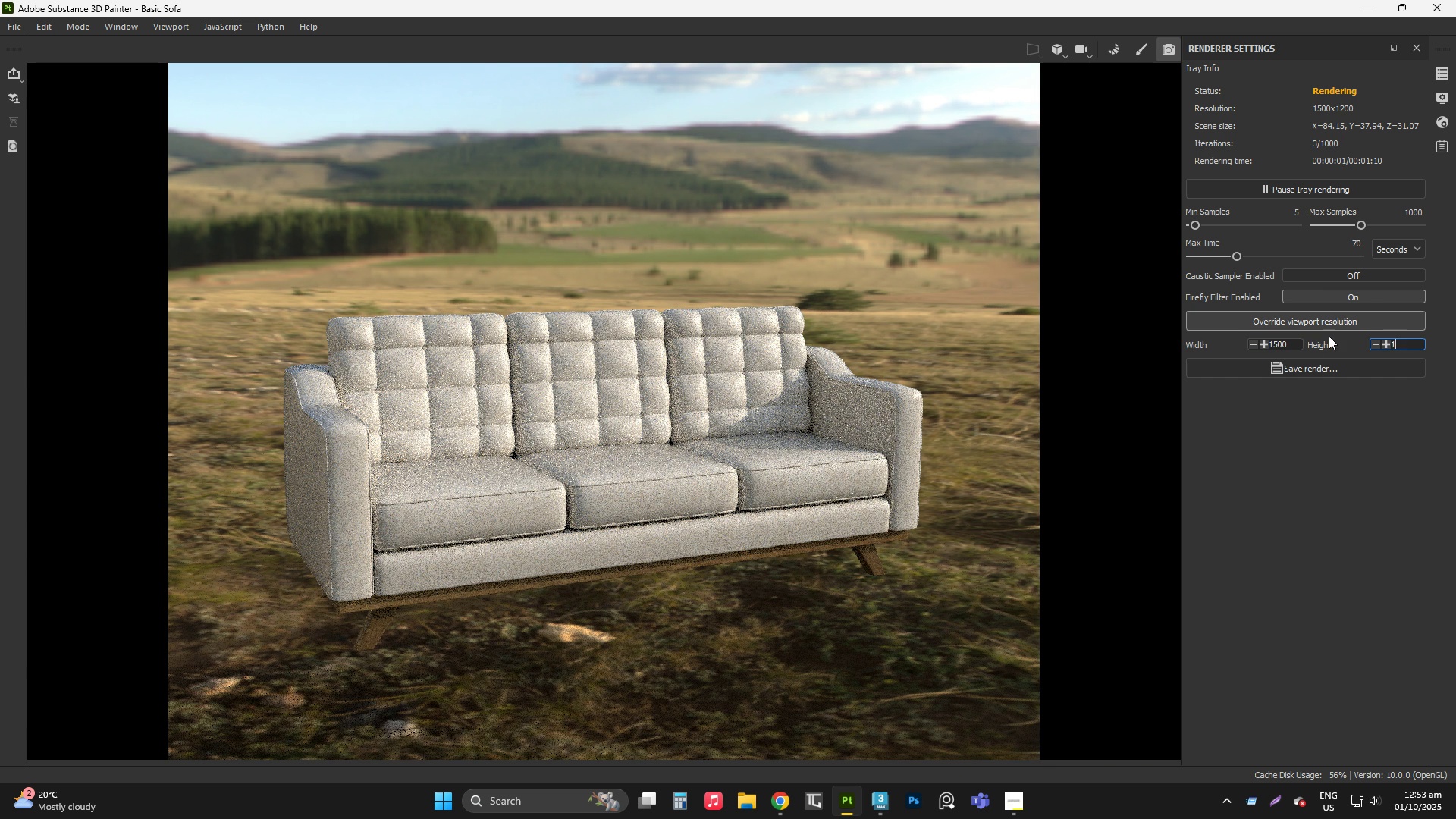 
key(Numpad5)
 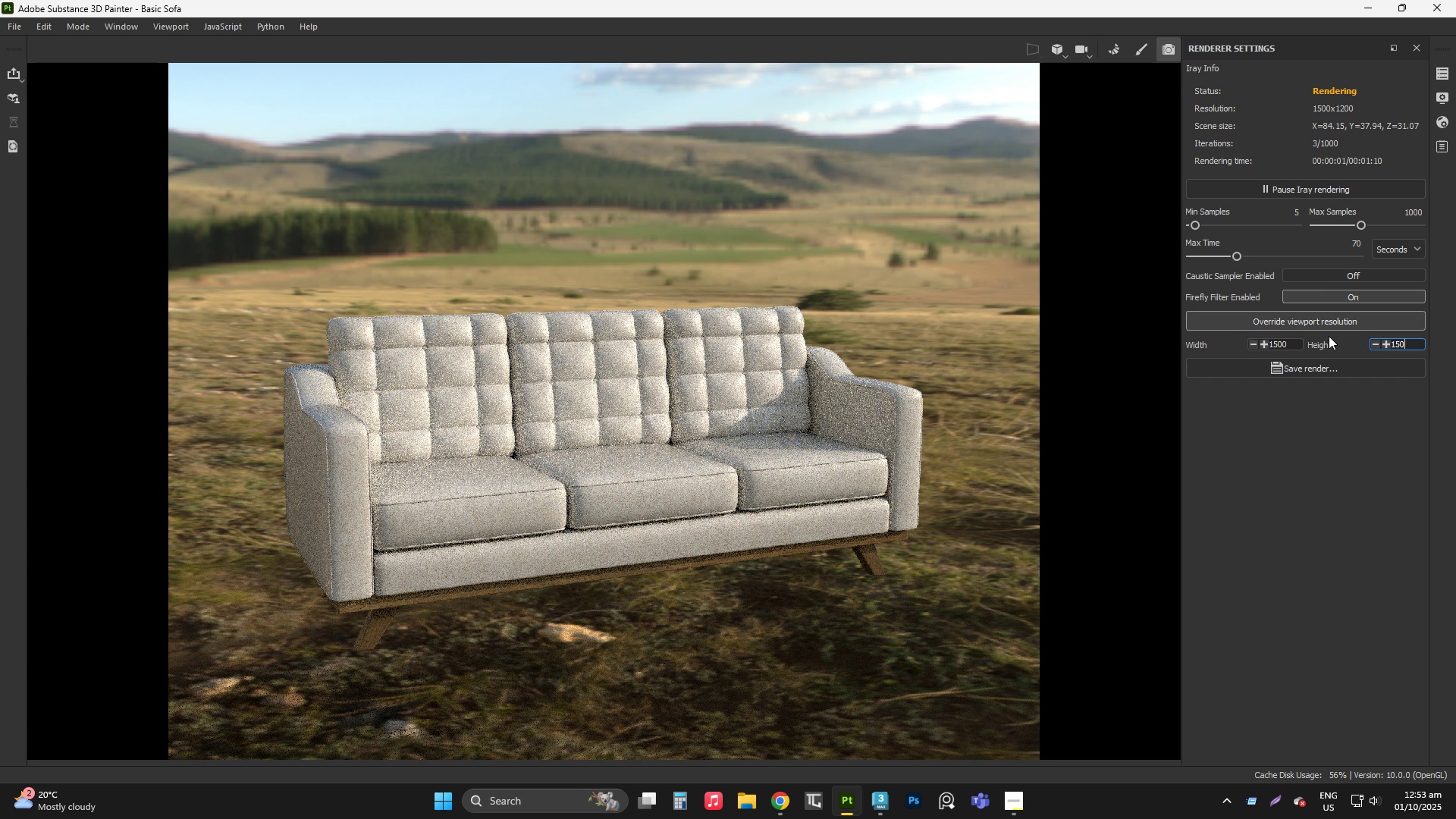 
key(Numpad0)